 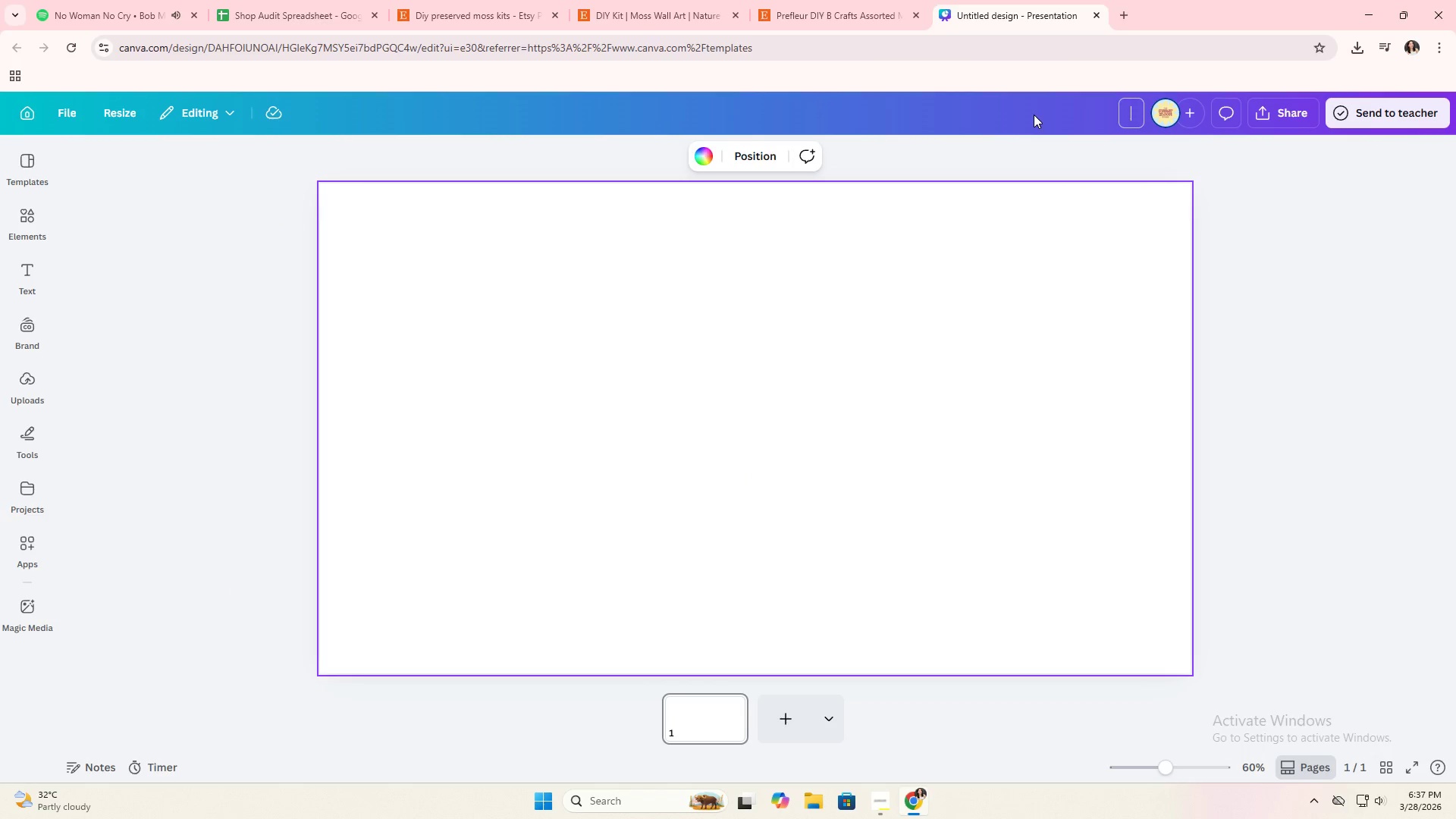 
key(Control+V)
 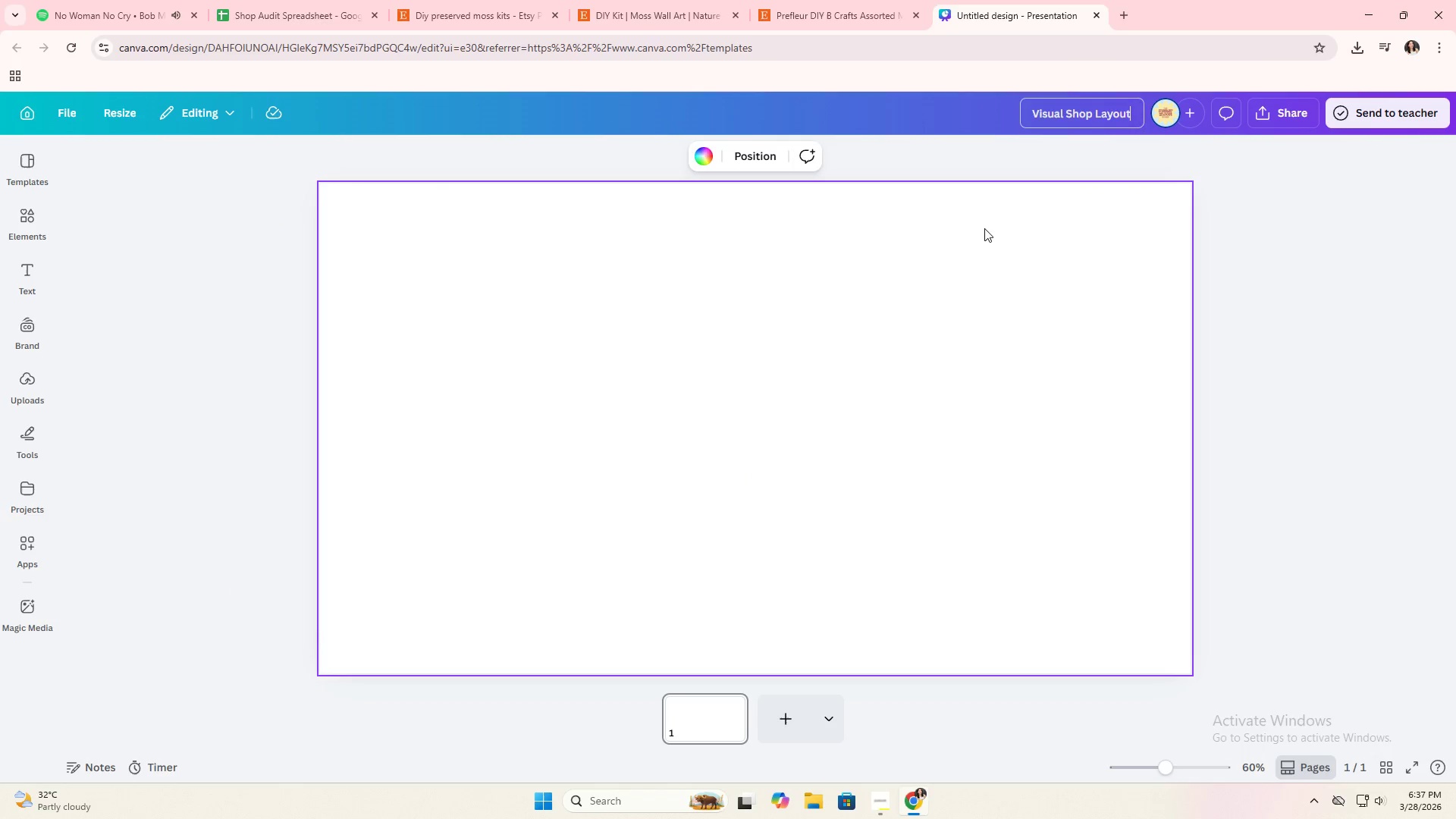 
left_click([982, 234])
 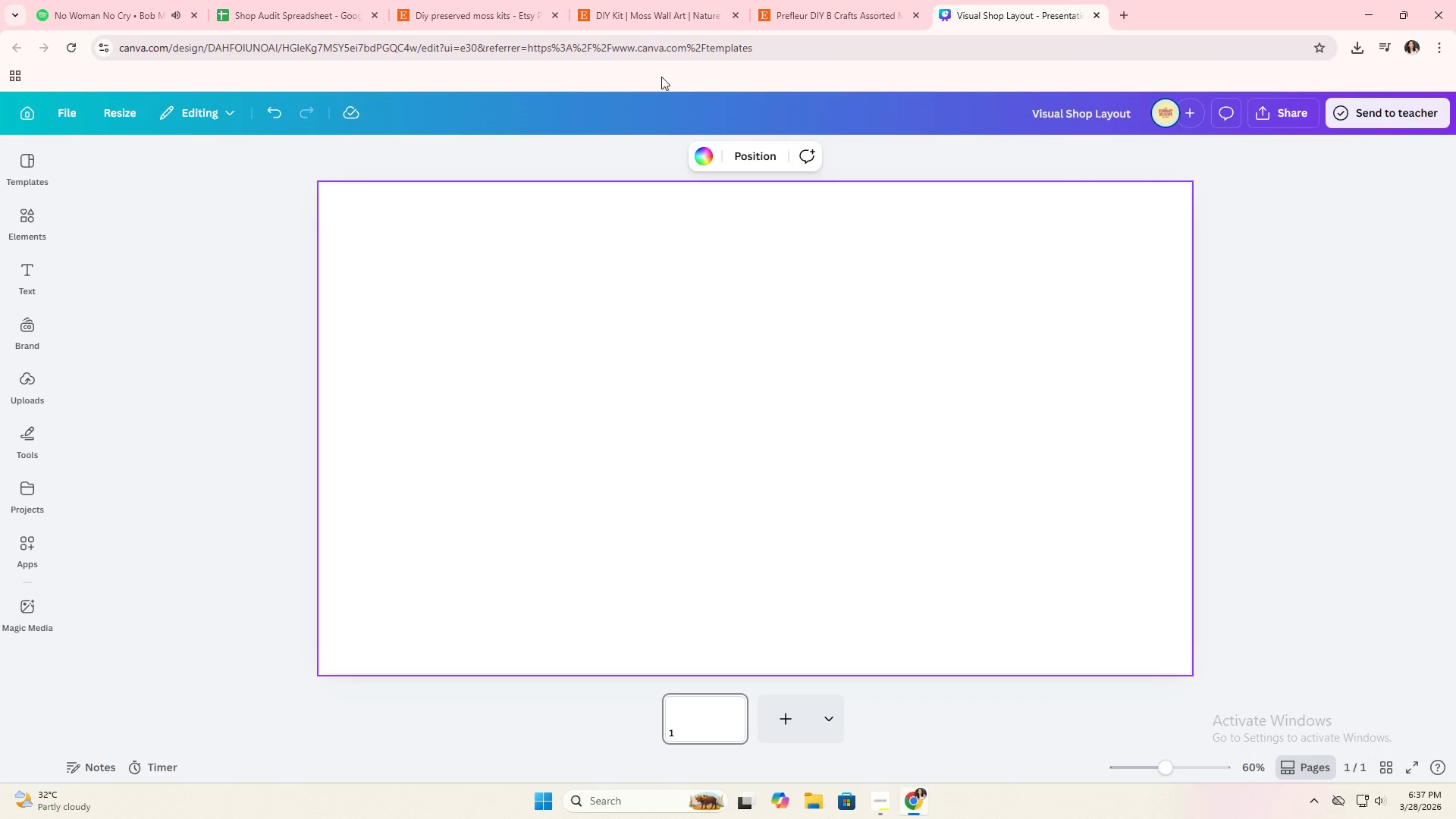 
left_click([805, 0])
 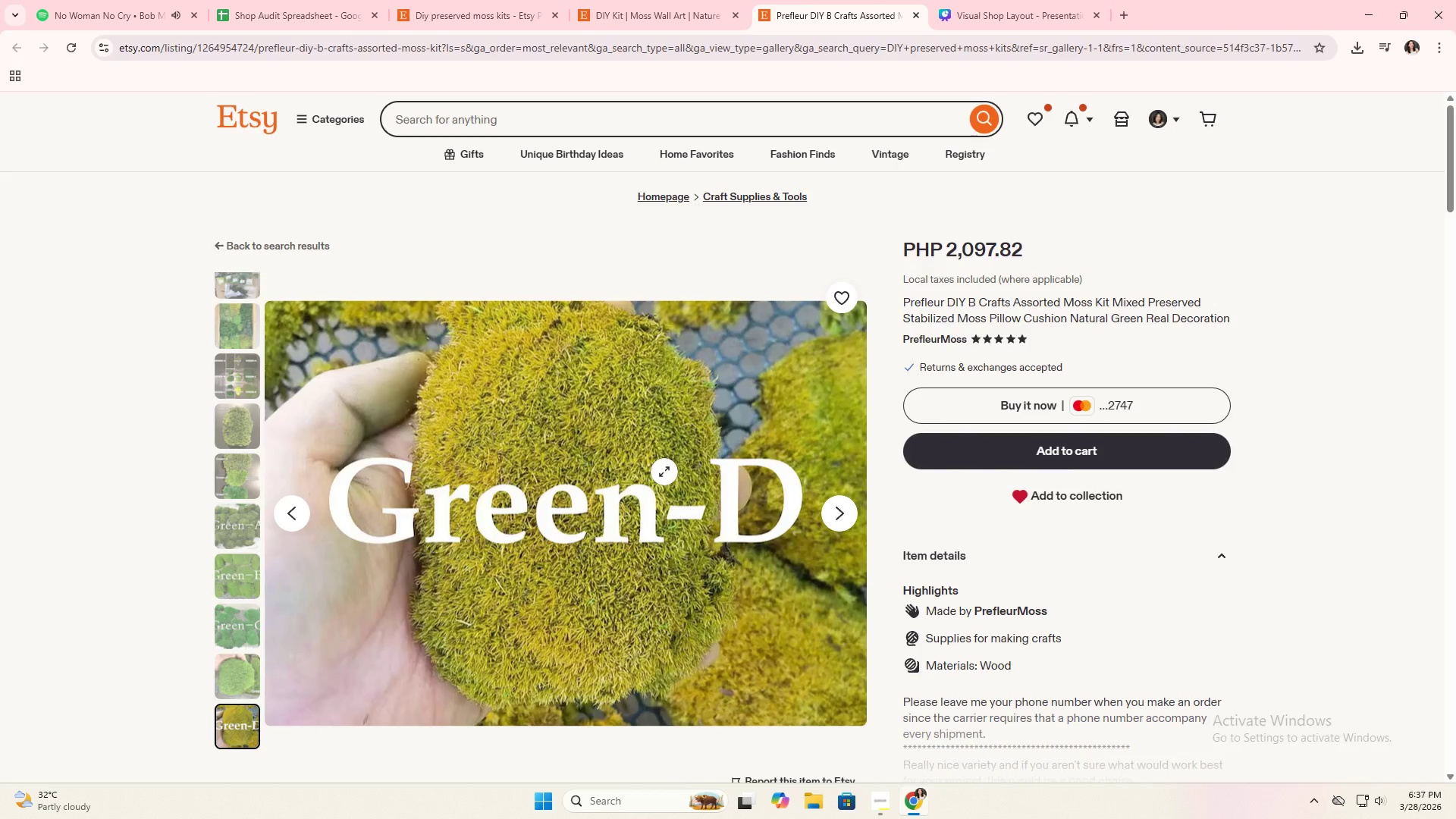 
scroll: coordinate [499, 611], scroll_direction: down, amount: 17.0
 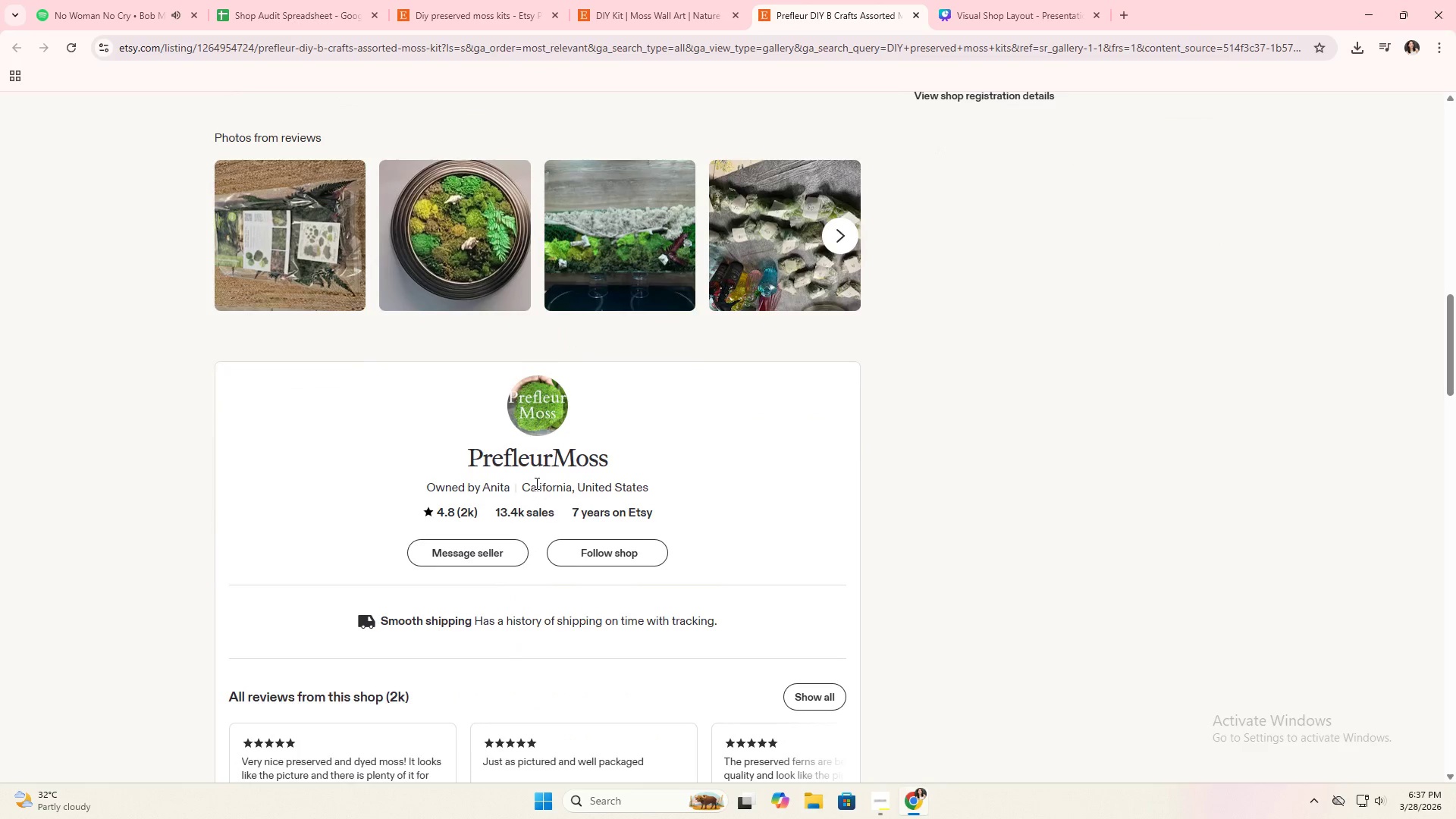 
left_click([542, 468])
 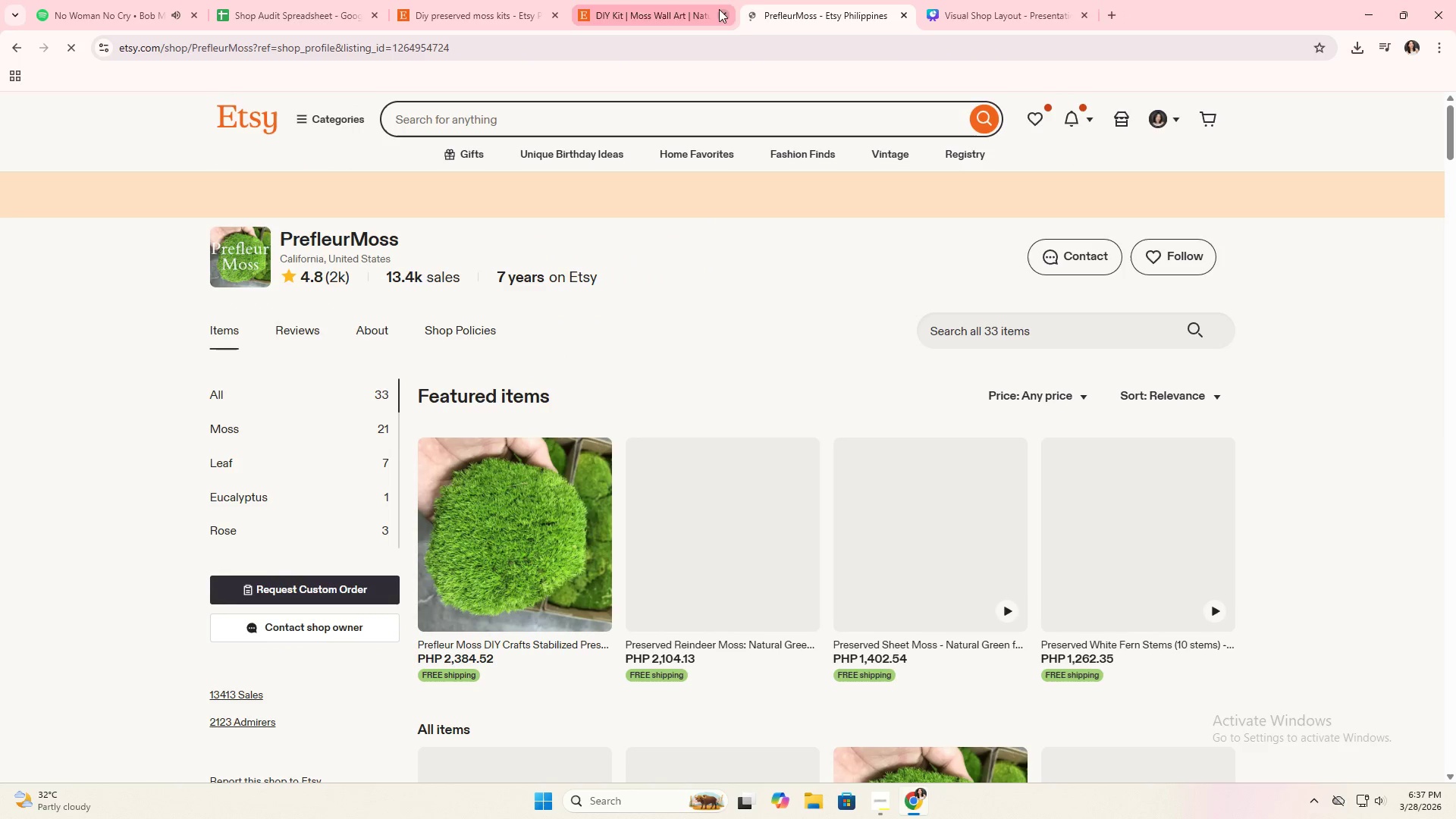 
left_click([560, 11])
 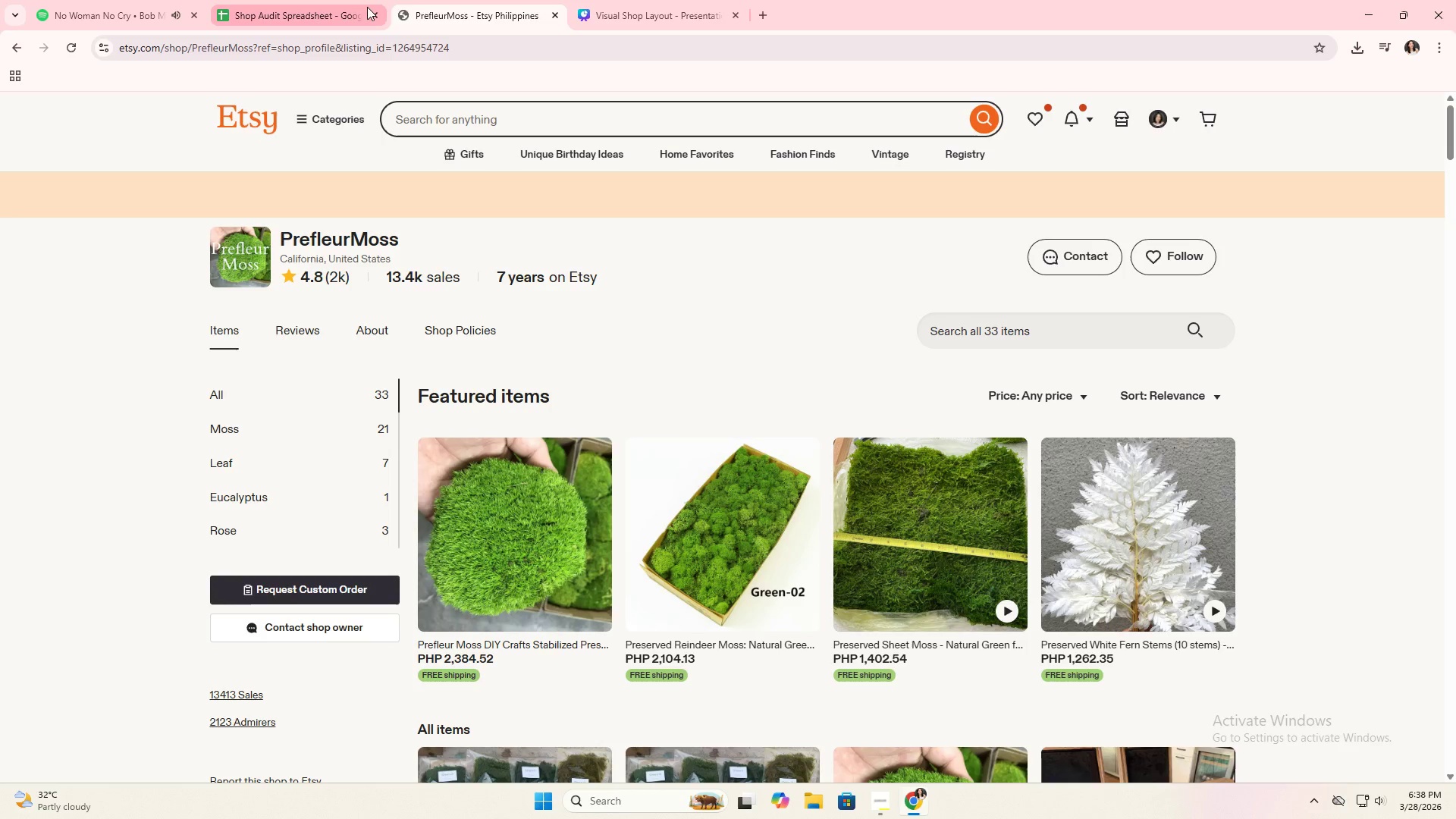 
scroll: coordinate [649, 345], scroll_direction: up, amount: 9.0
 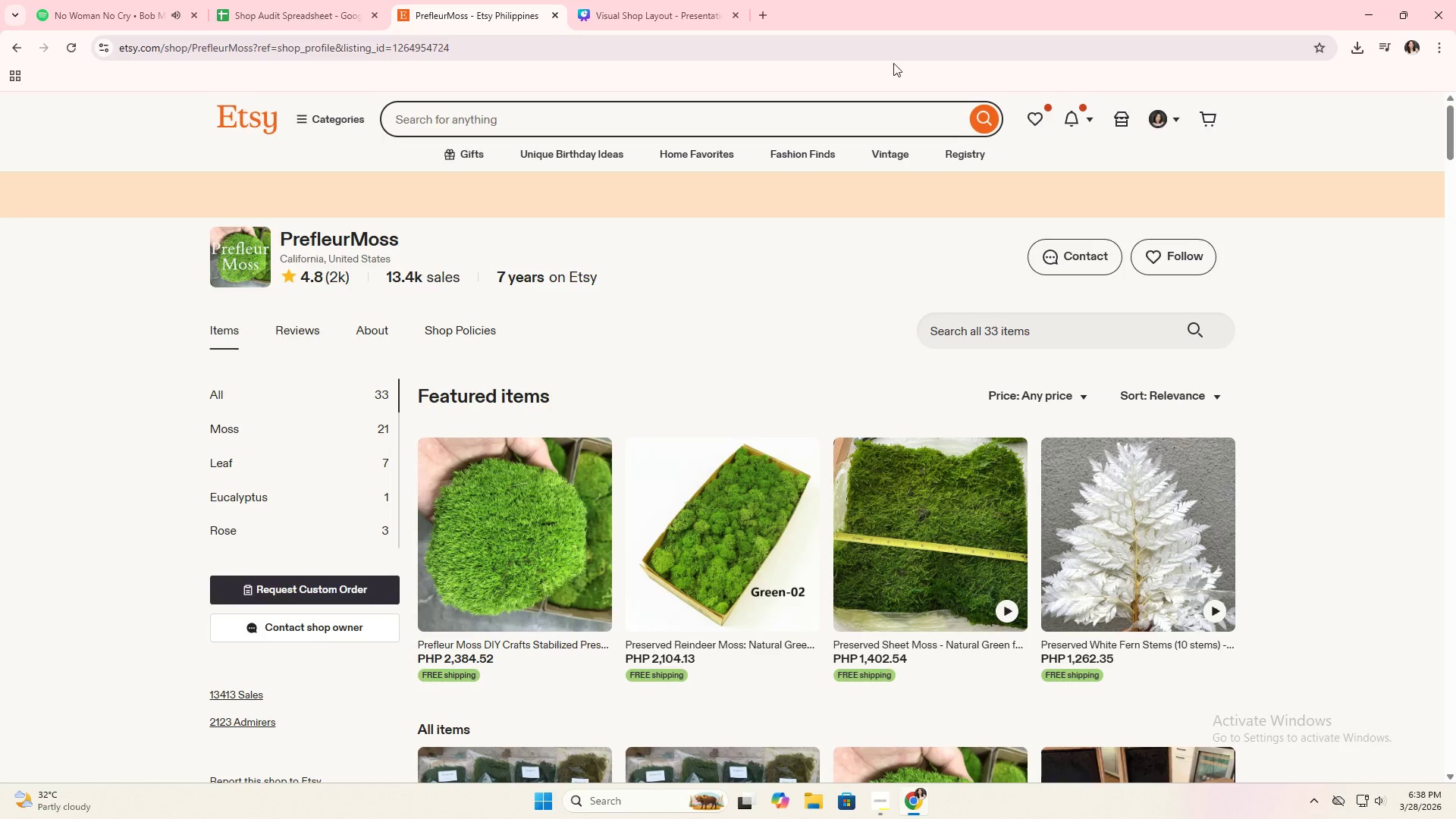 
left_click([641, 0])
 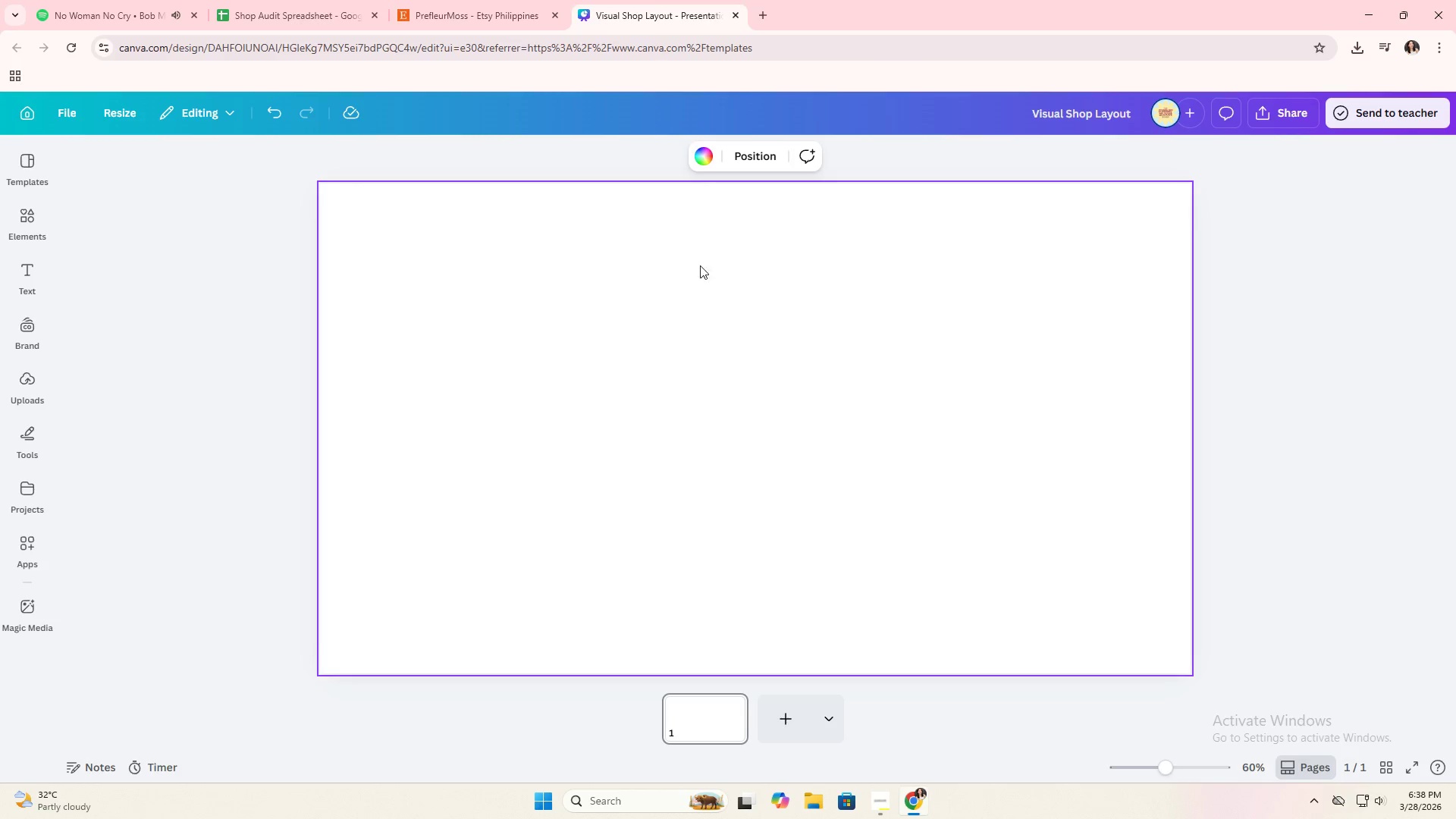 
left_click([692, 284])
 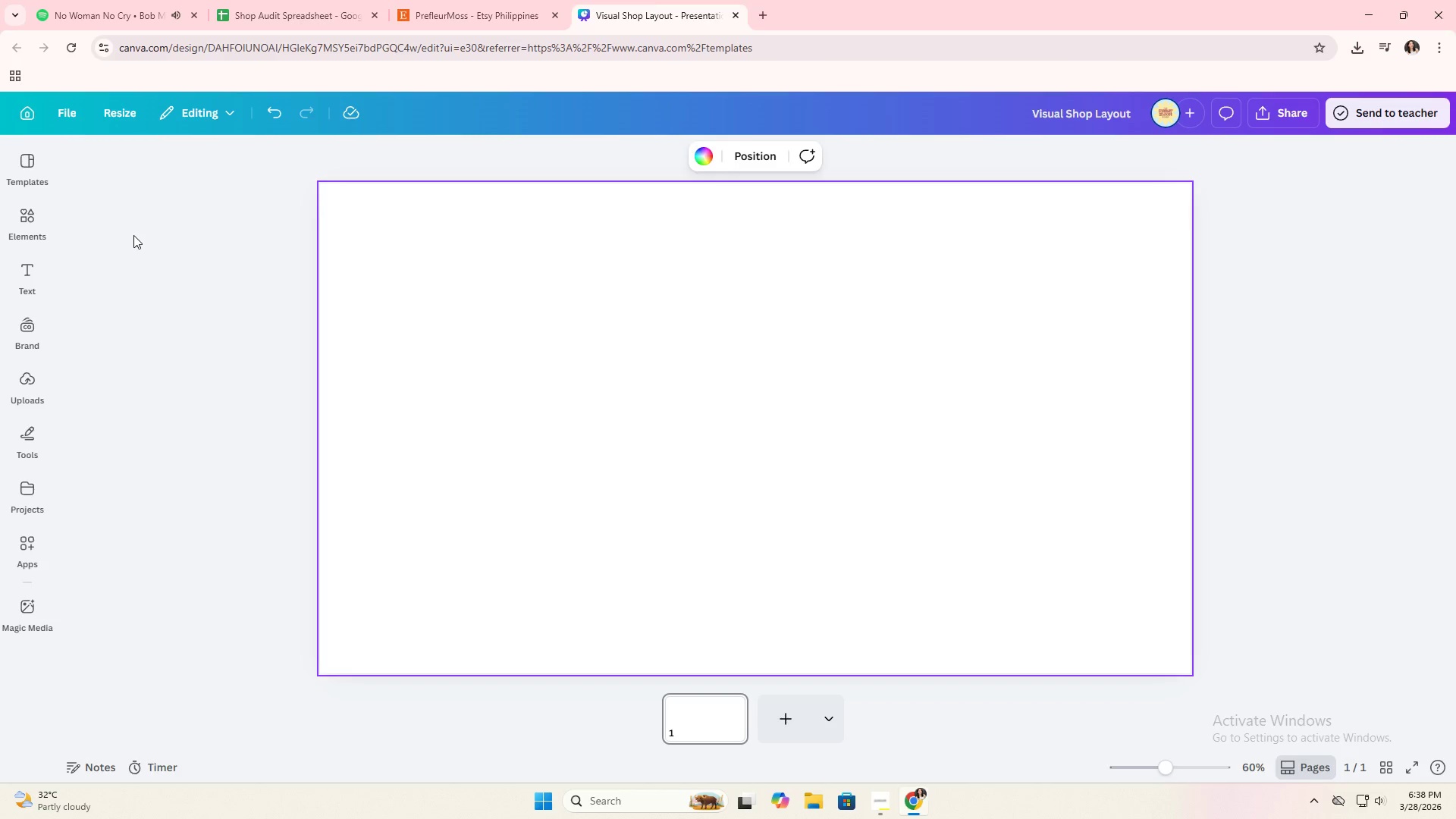 
key(Alt+AltLeft)
 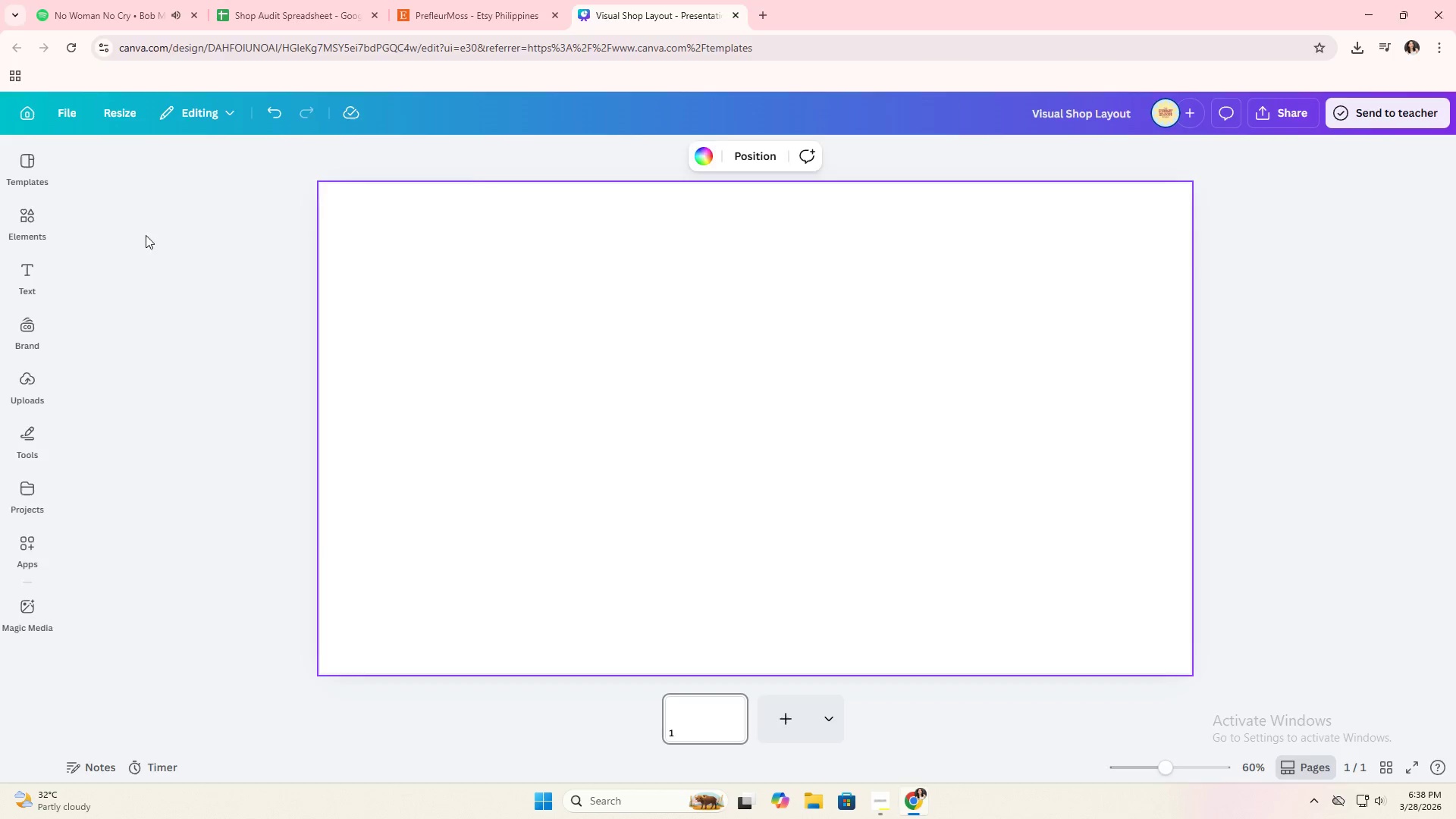 
key(Alt+Tab)